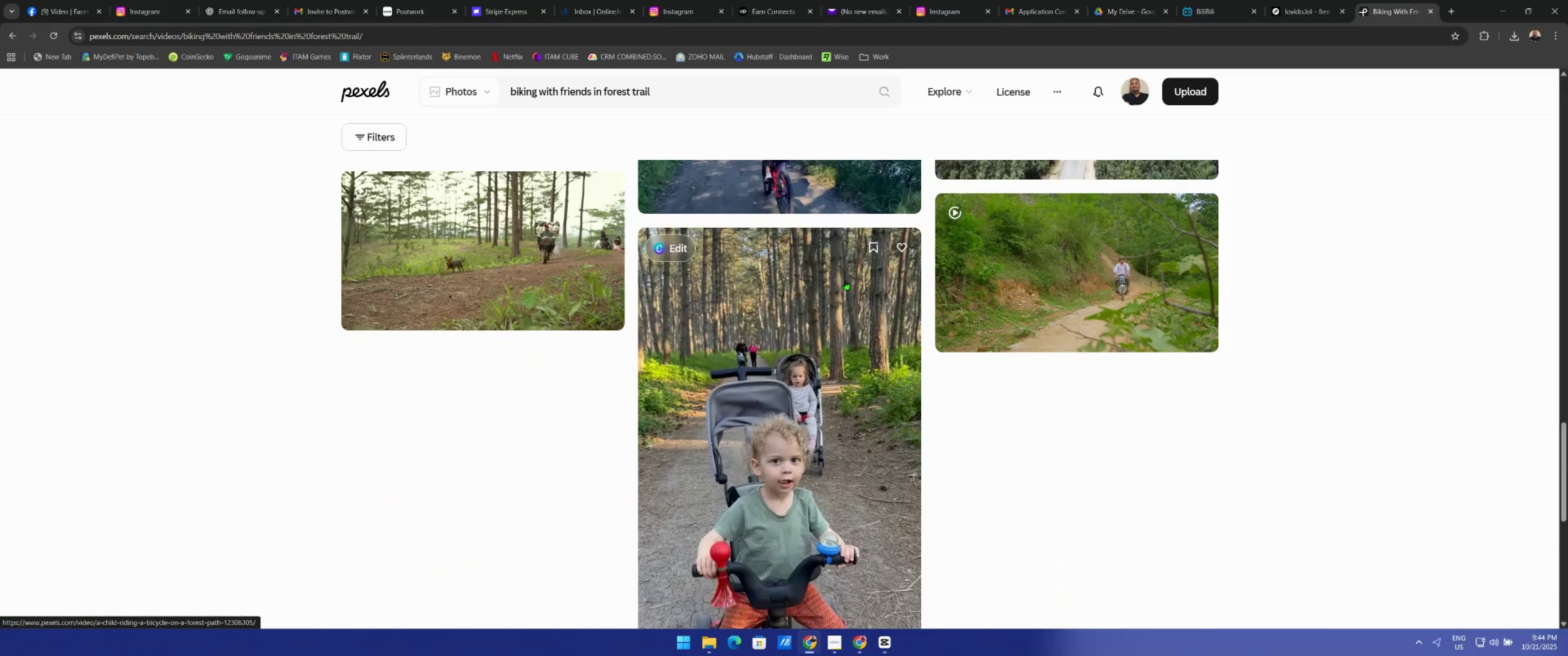 
scroll: coordinate [861, 289], scroll_direction: down, amount: 20.0
 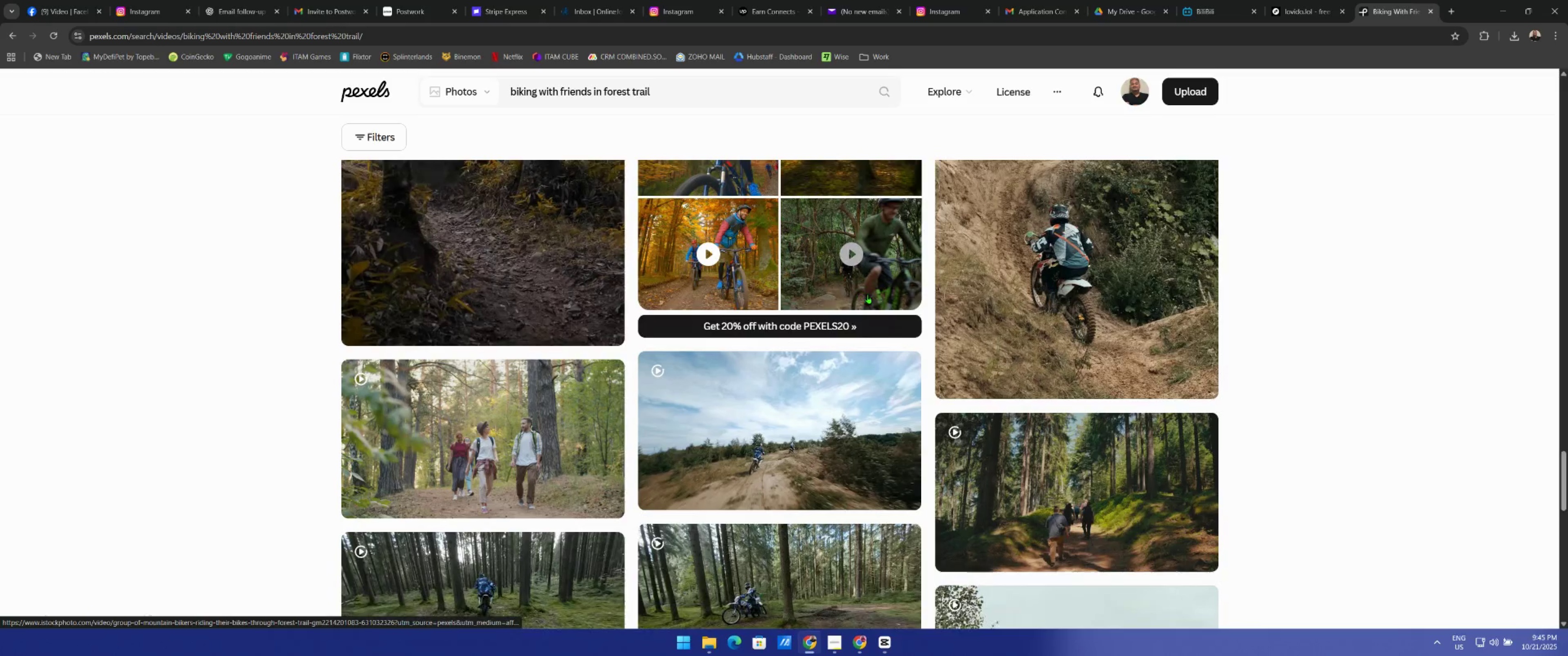 
scroll: coordinate [904, 317], scroll_direction: down, amount: 28.0
 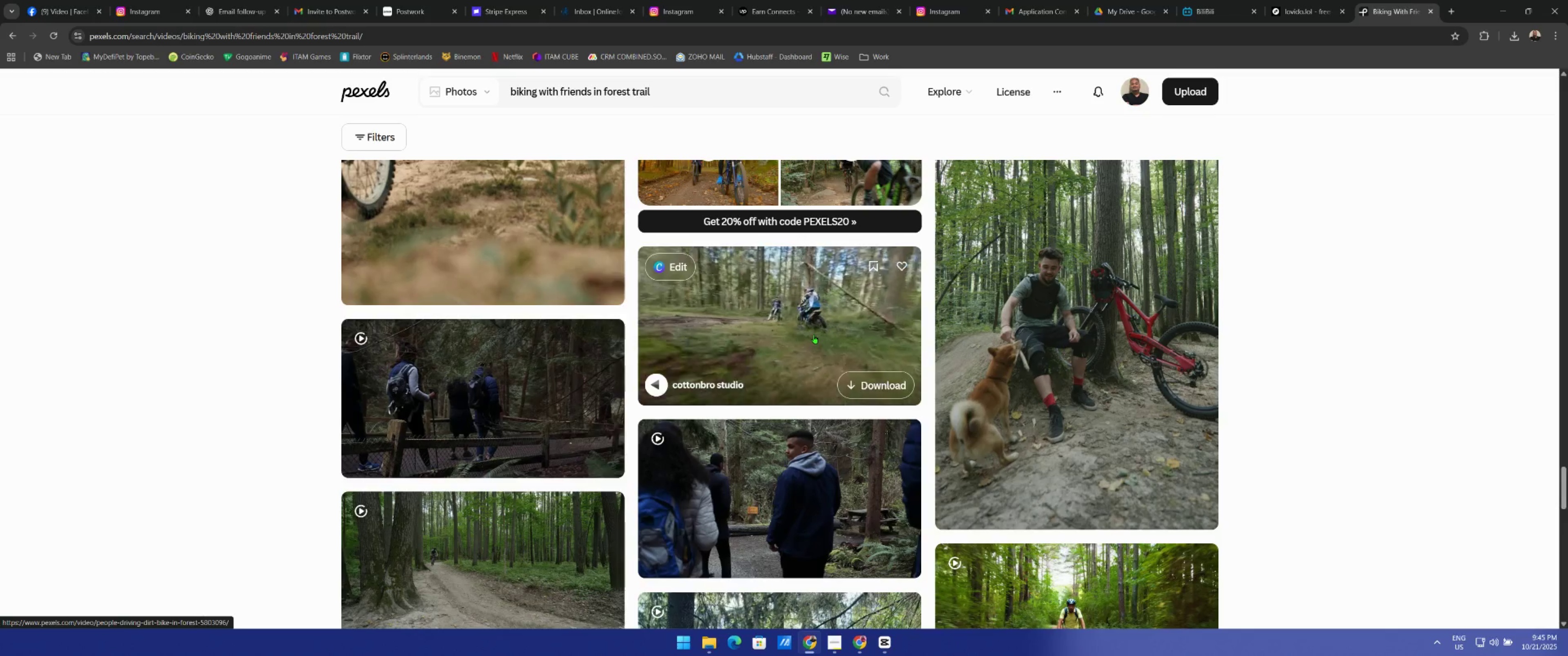 
scroll: coordinate [1143, 355], scroll_direction: down, amount: 7.0